 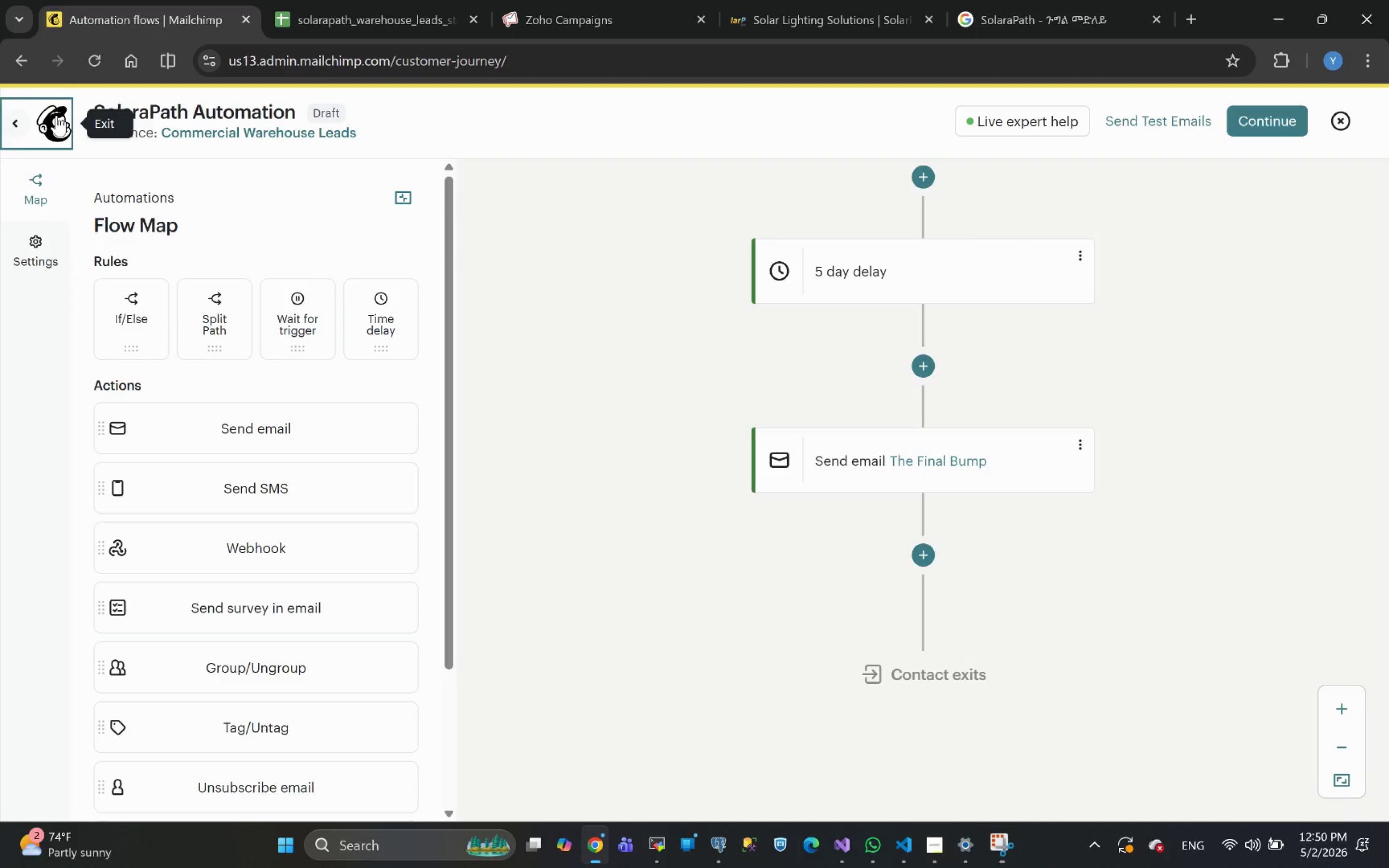 
mouse_move([198, 423])
 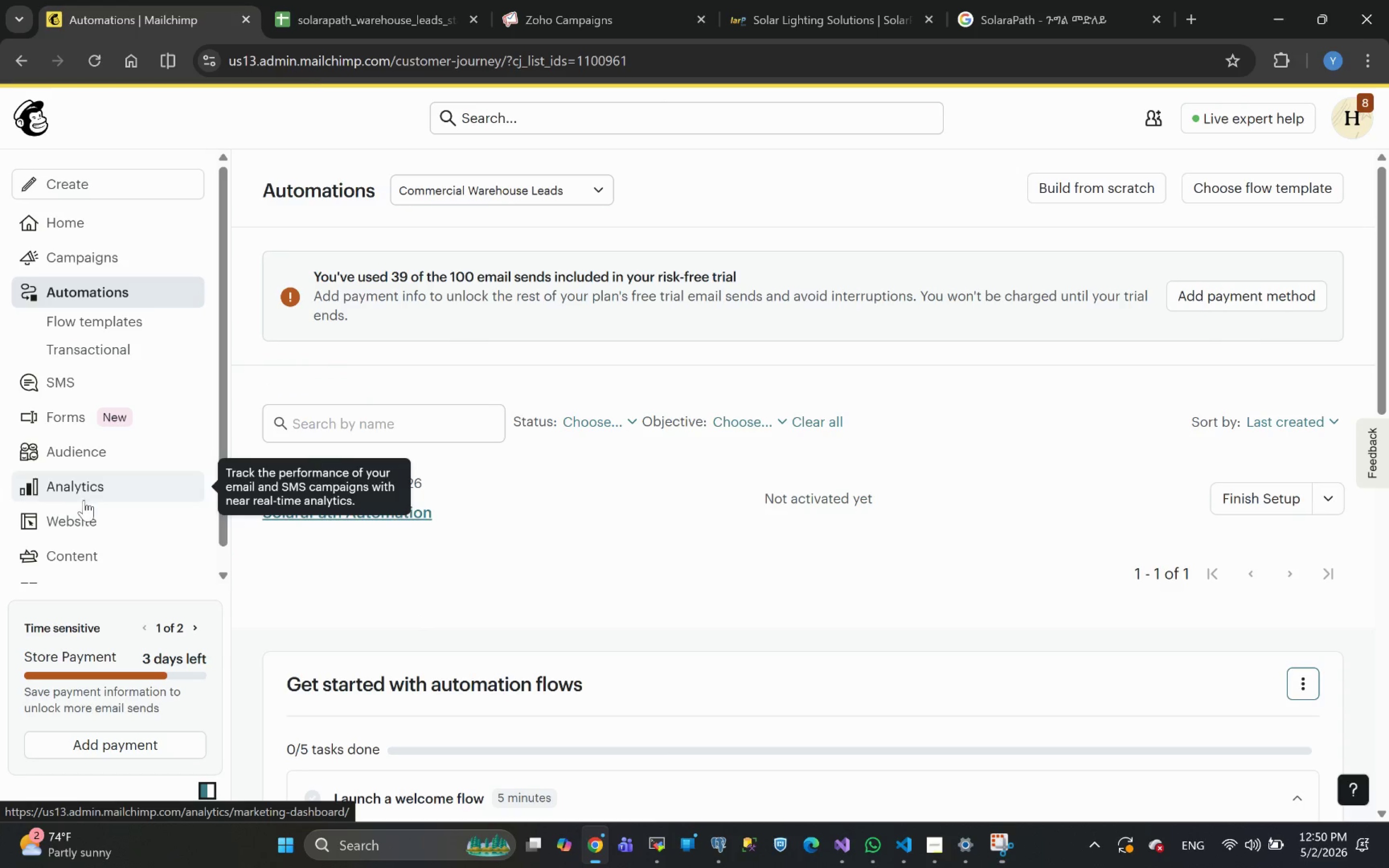 
left_click([75, 452])
 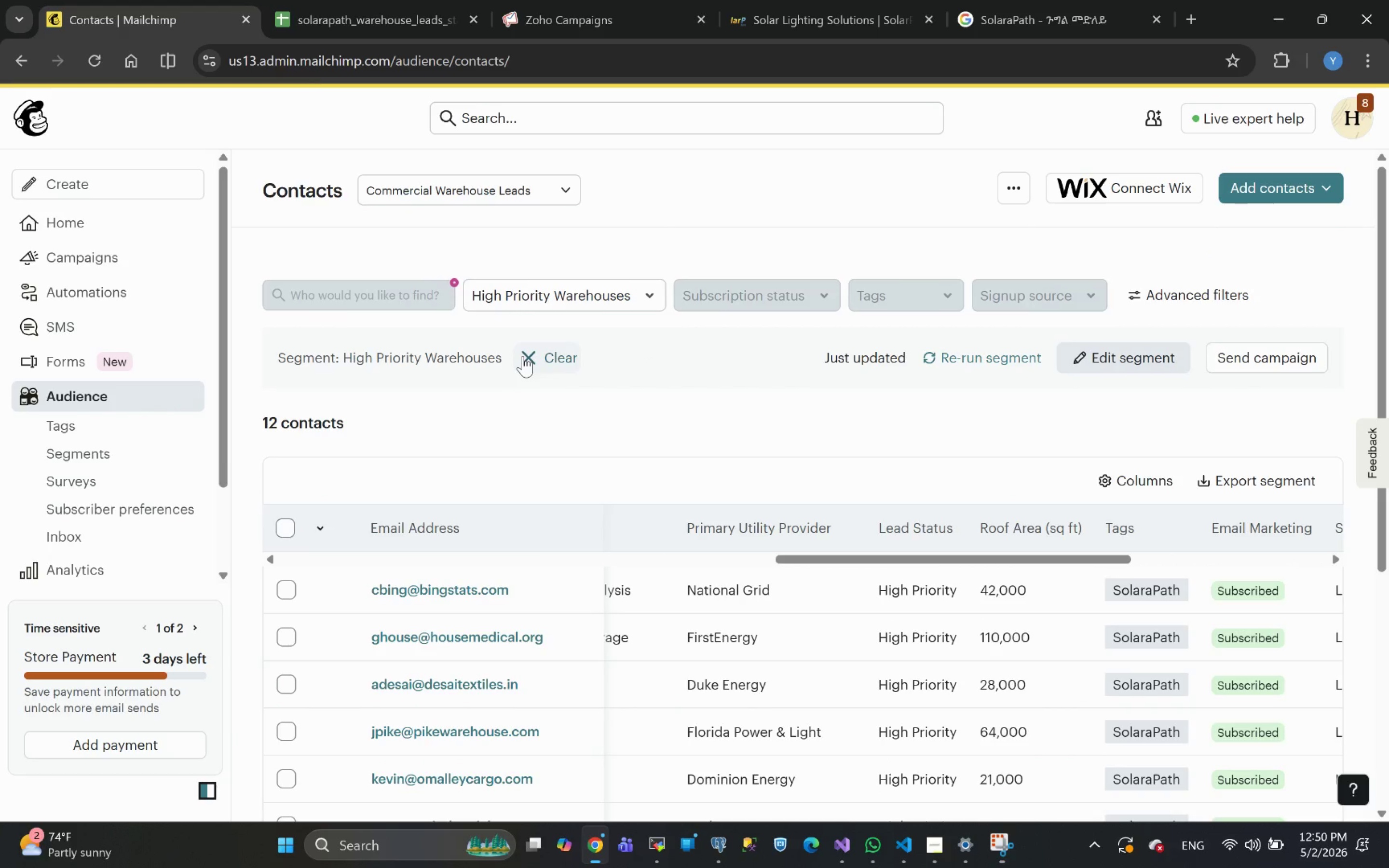 
wait(26.63)
 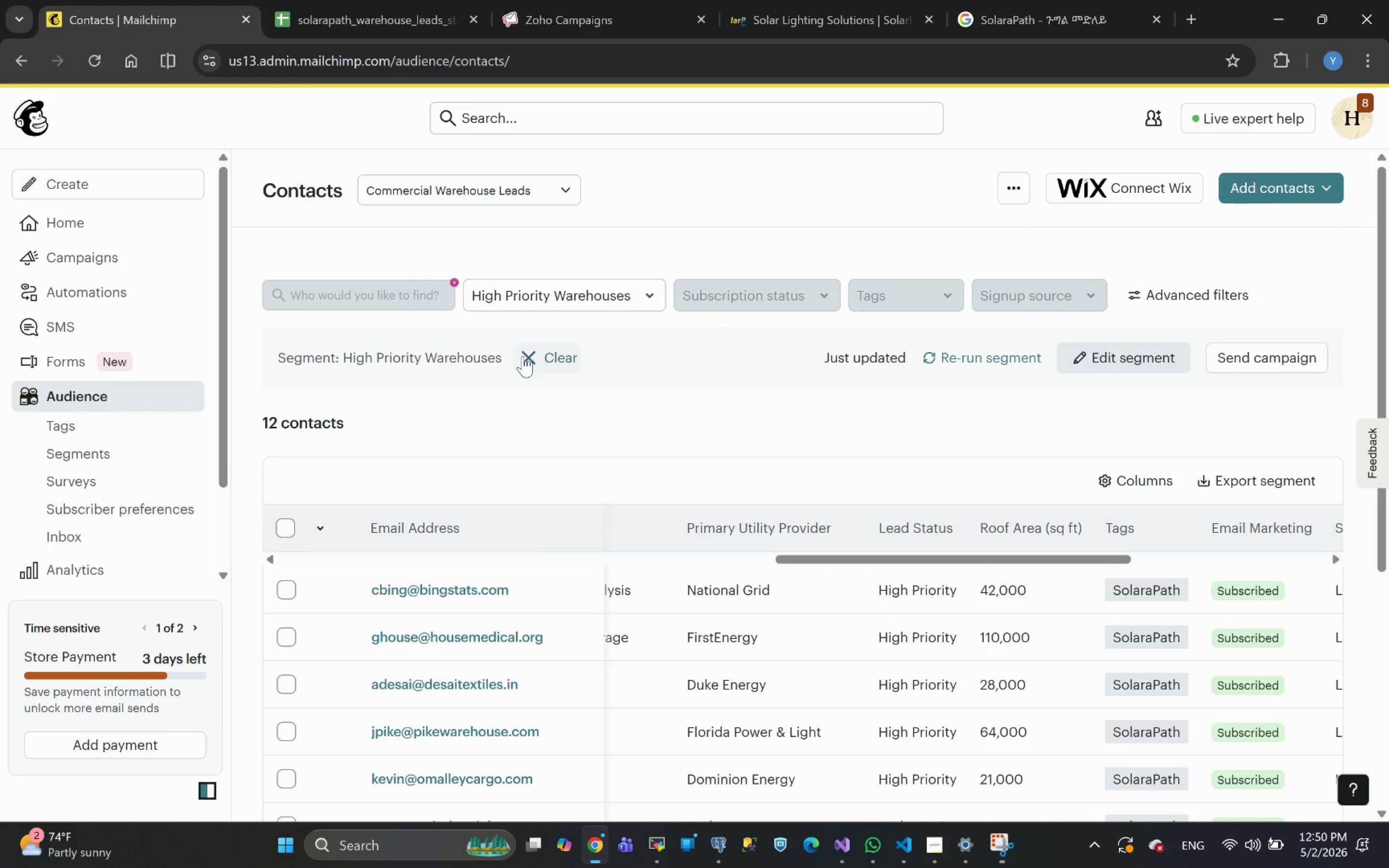 
left_click([940, 845])